 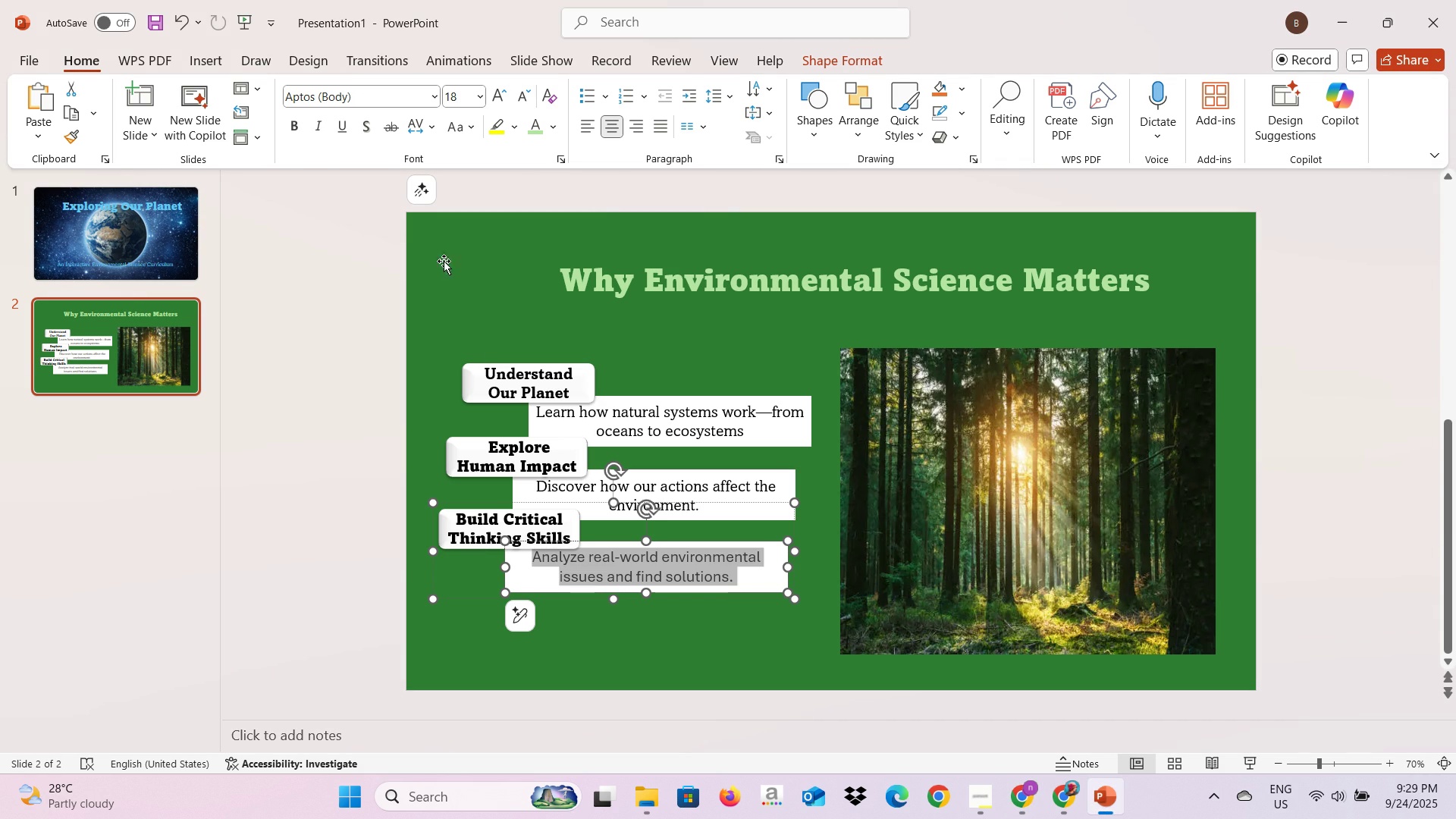 
left_click([435, 96])
 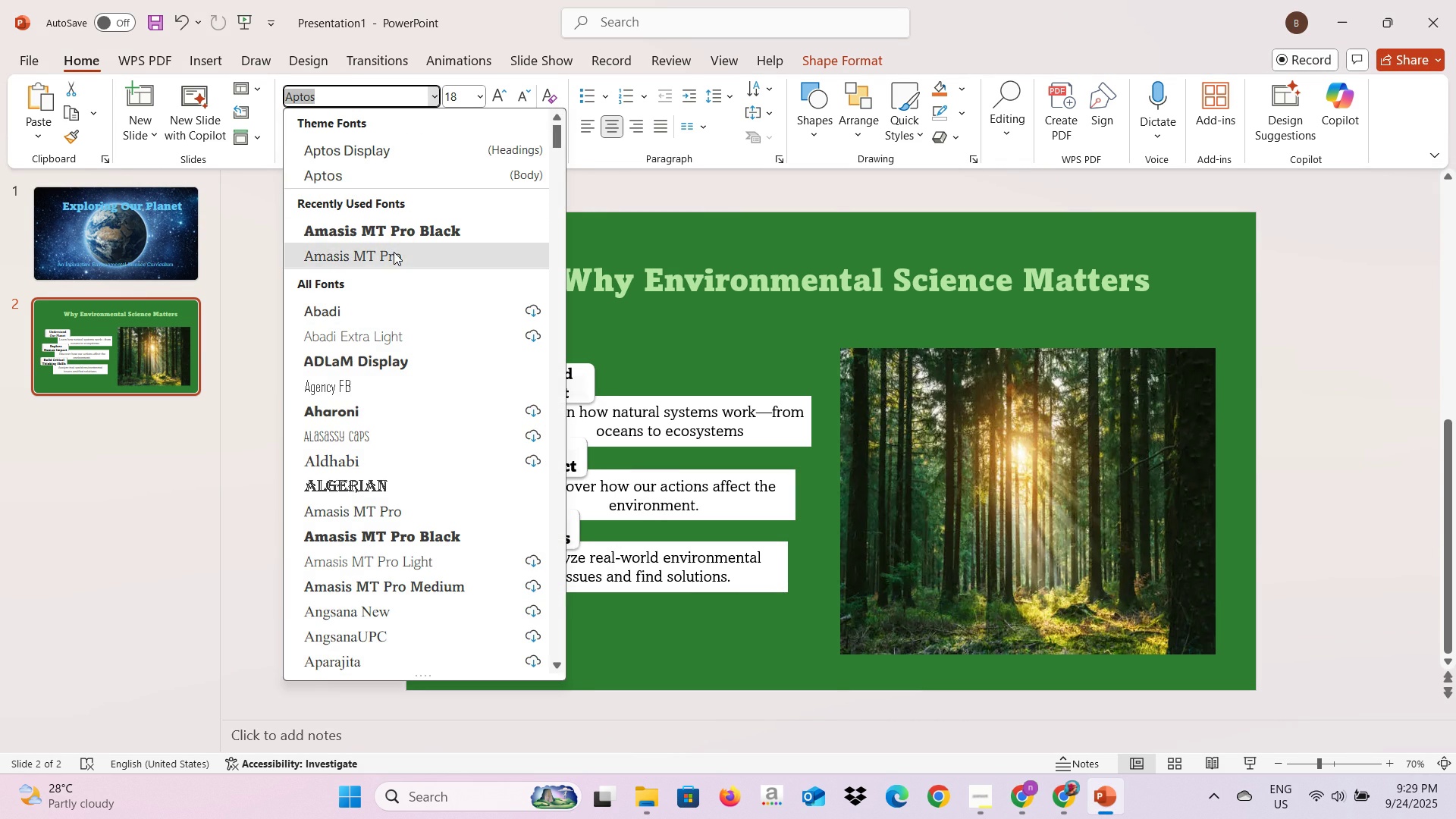 
left_click([394, 252])
 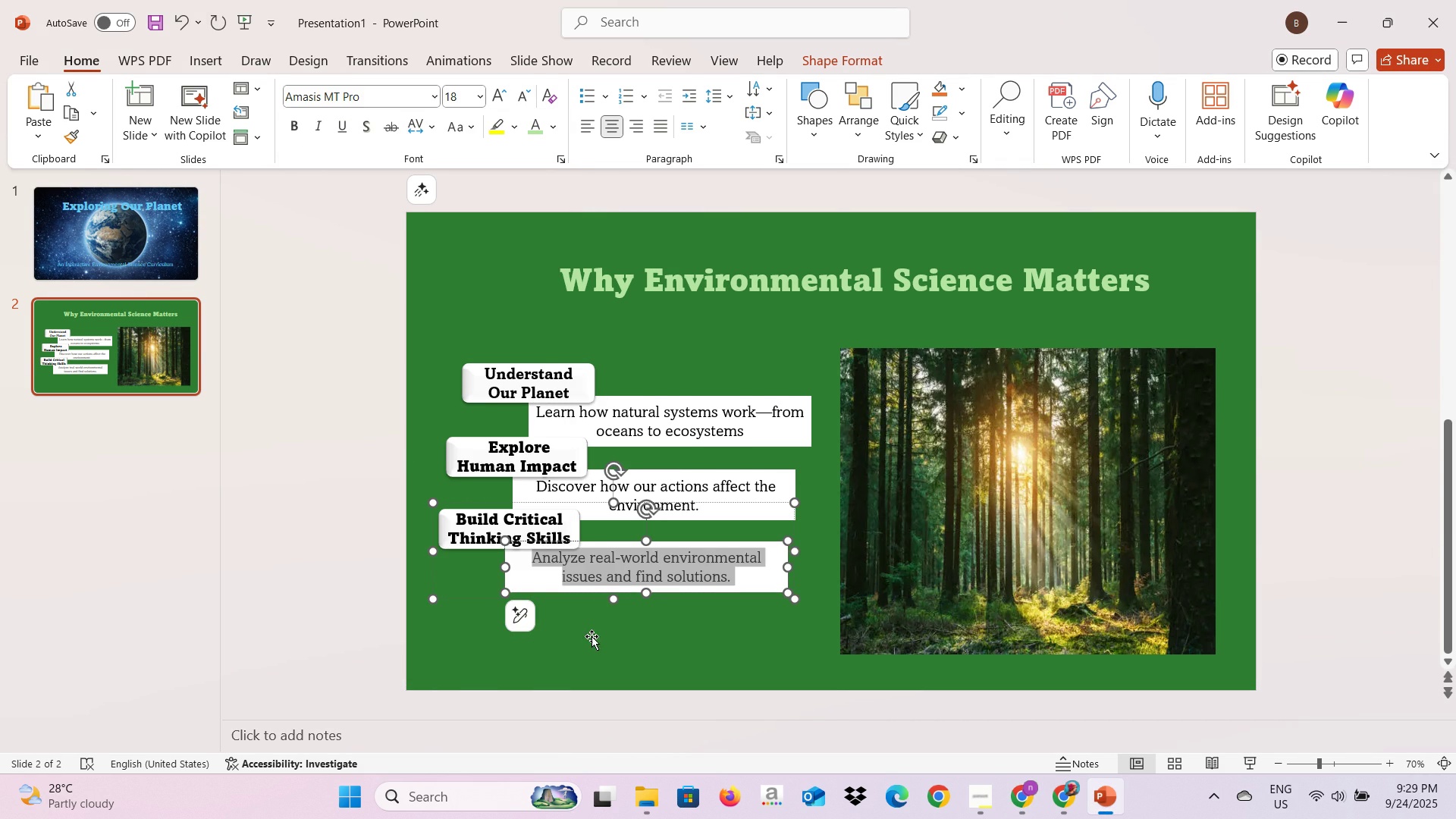 
left_click([592, 636])
 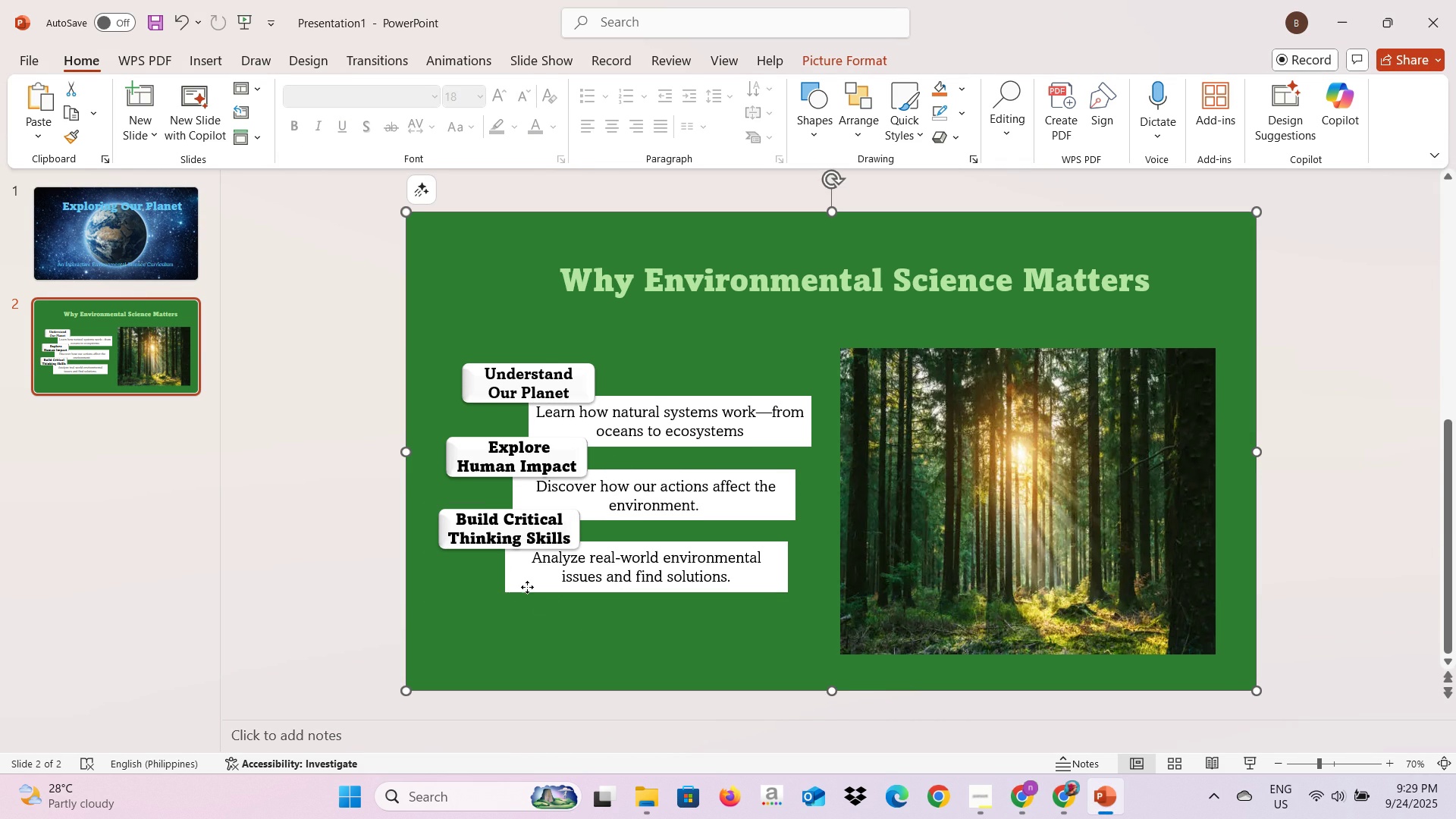 
left_click([527, 587])